 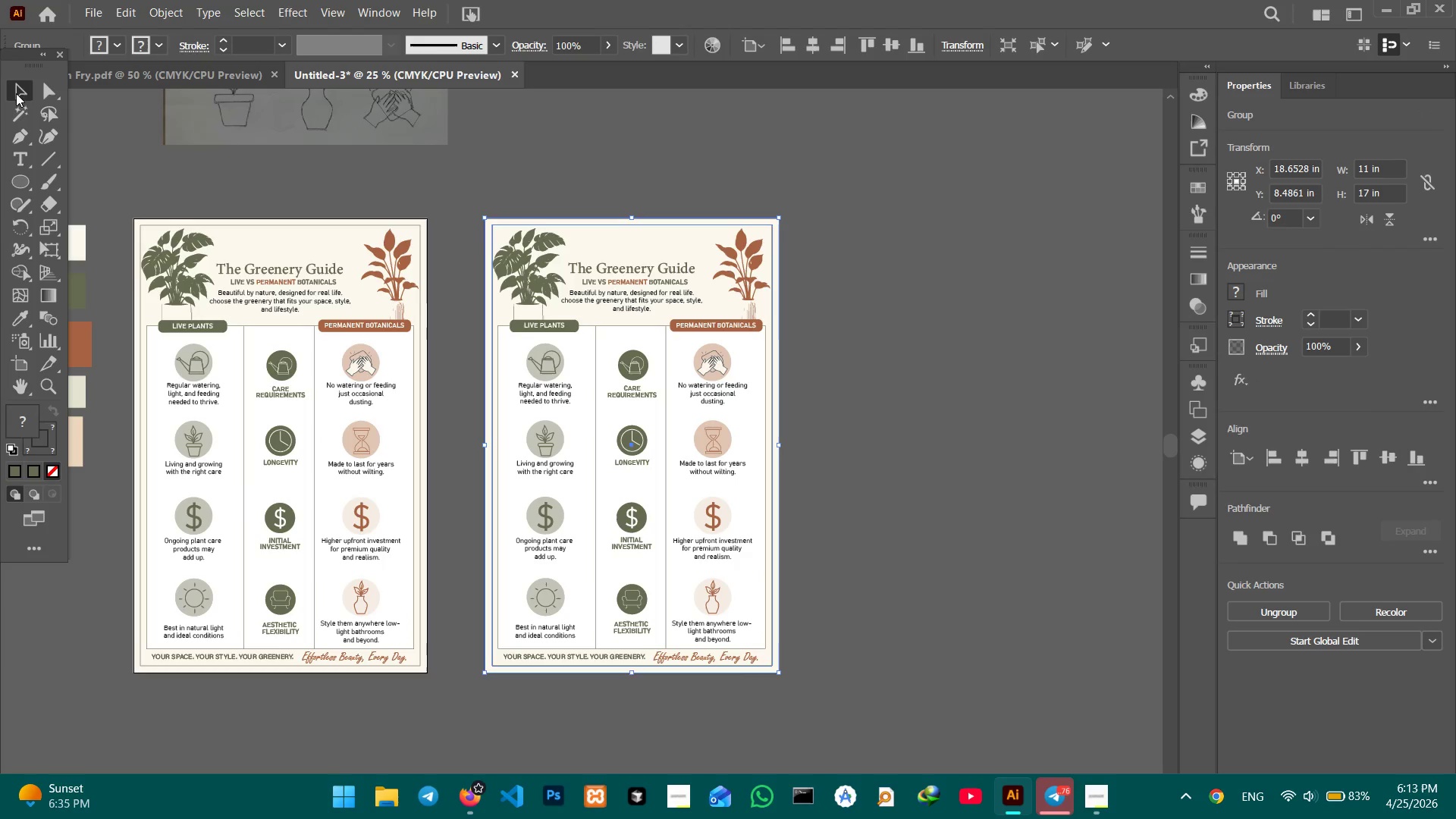 
double_click([155, 152])
 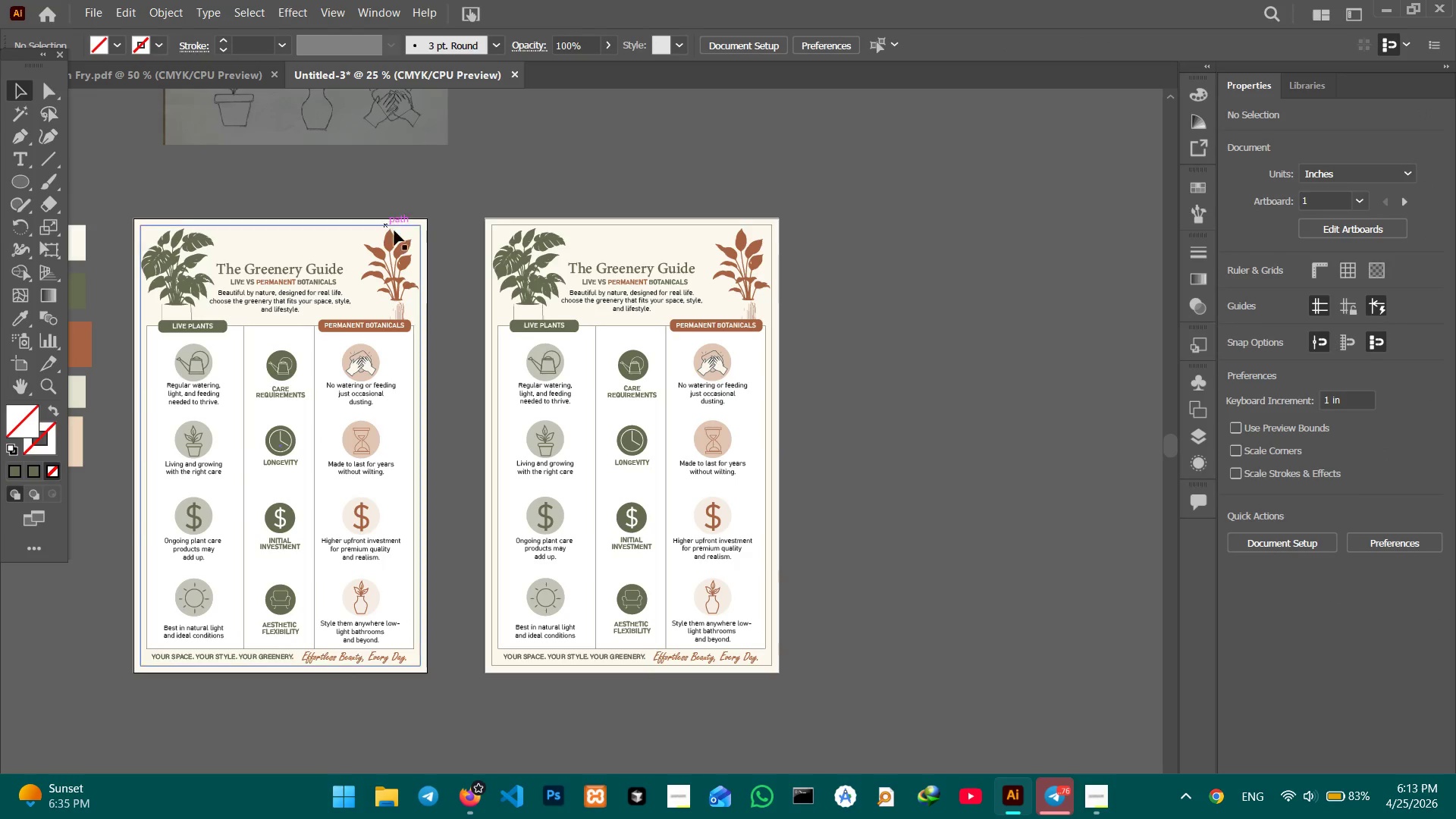 
hold_key(key=Space, duration=1.03)
 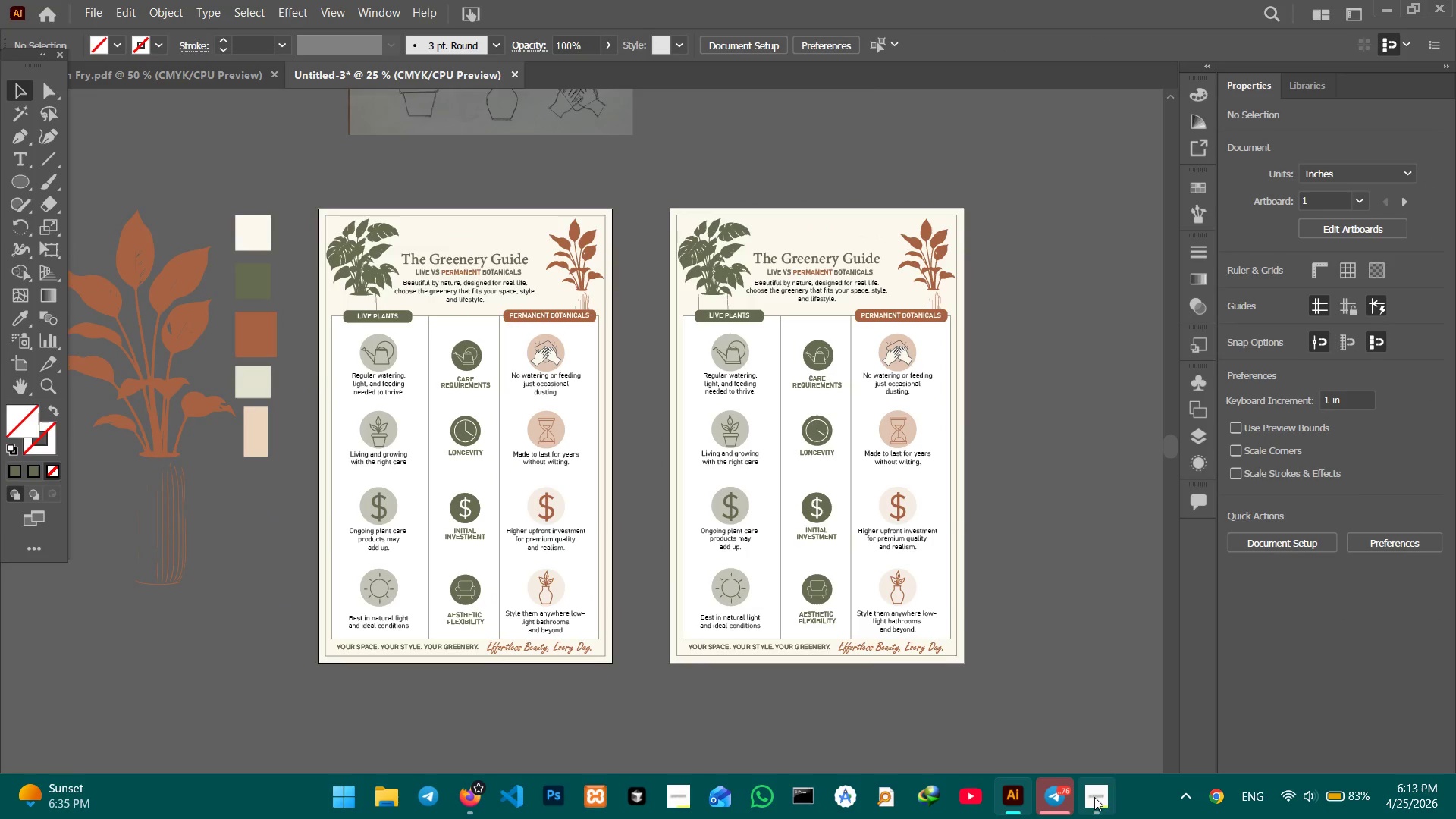 
left_click_drag(start_coordinate=[384, 210], to_coordinate=[570, 199])
 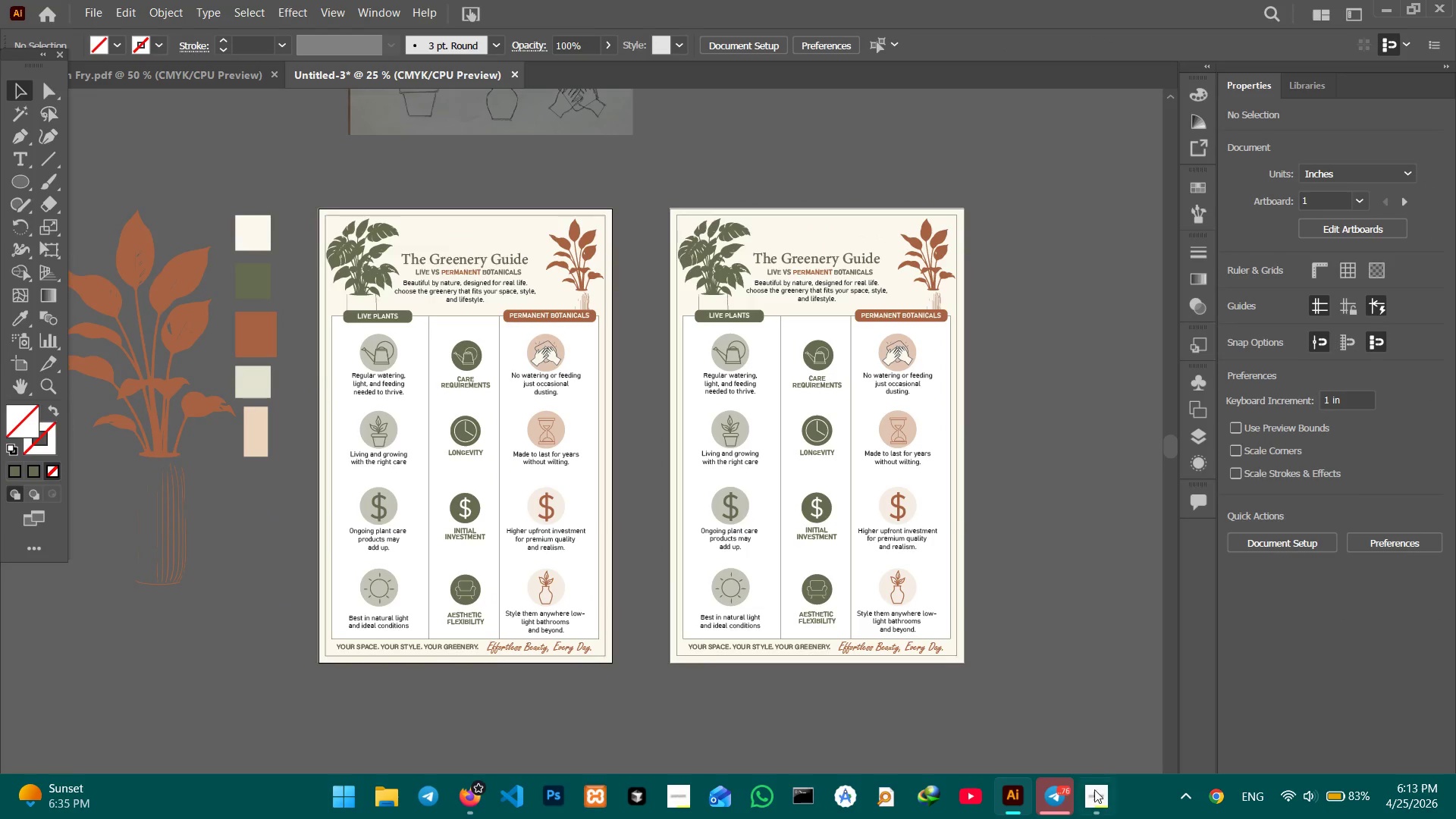 
left_click([1094, 799])